 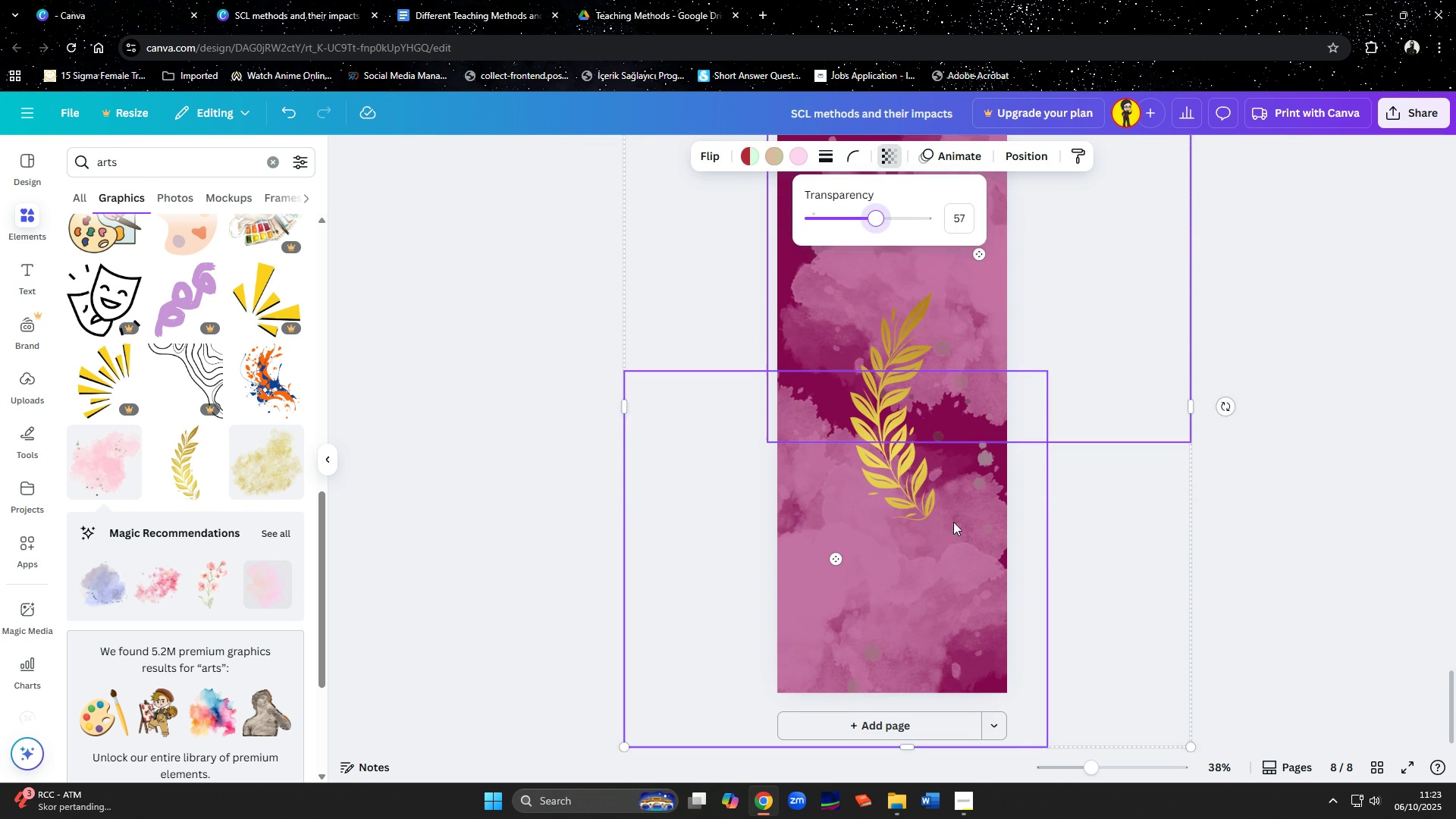 
left_click([916, 485])
 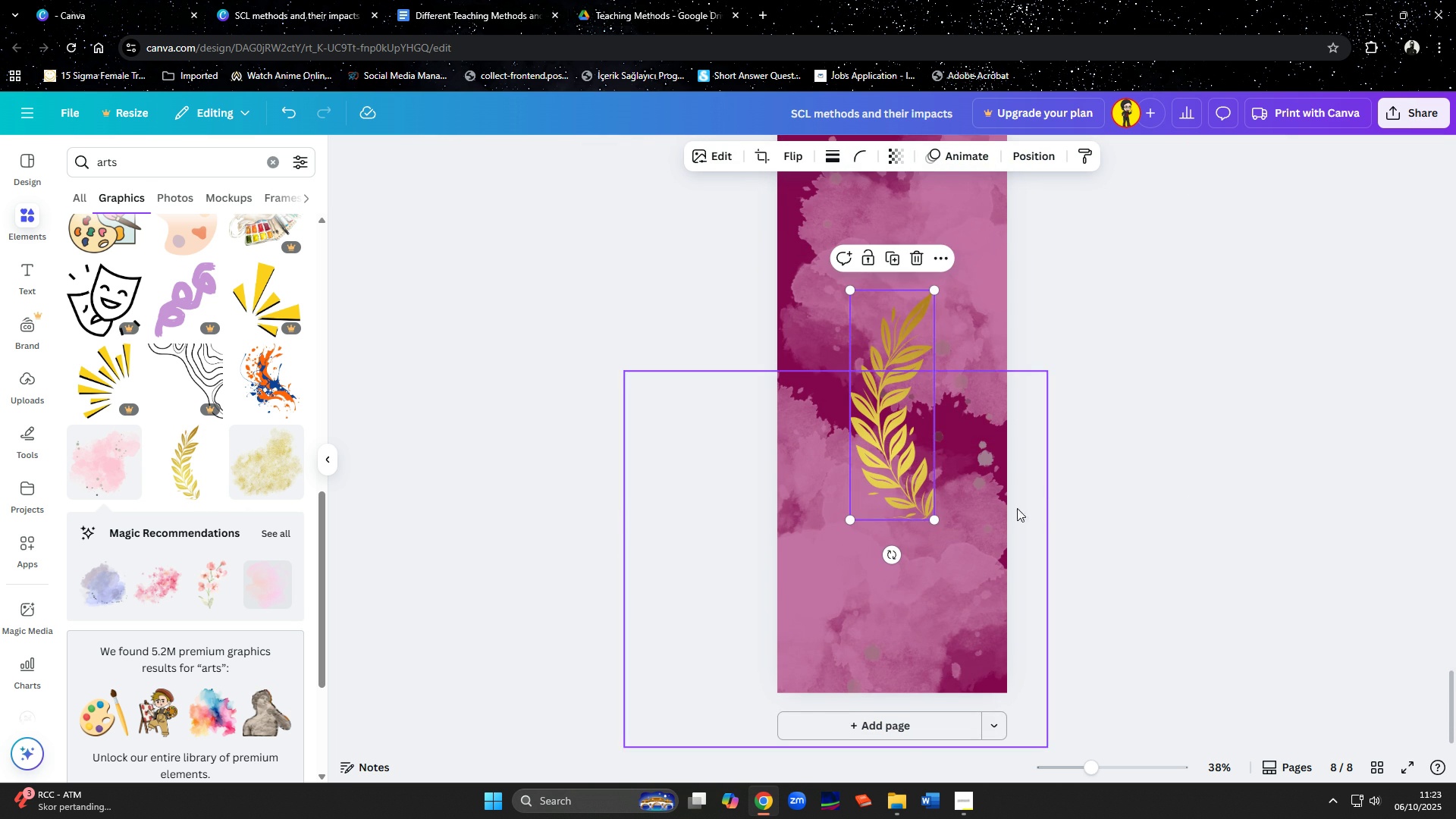 
left_click([1088, 497])
 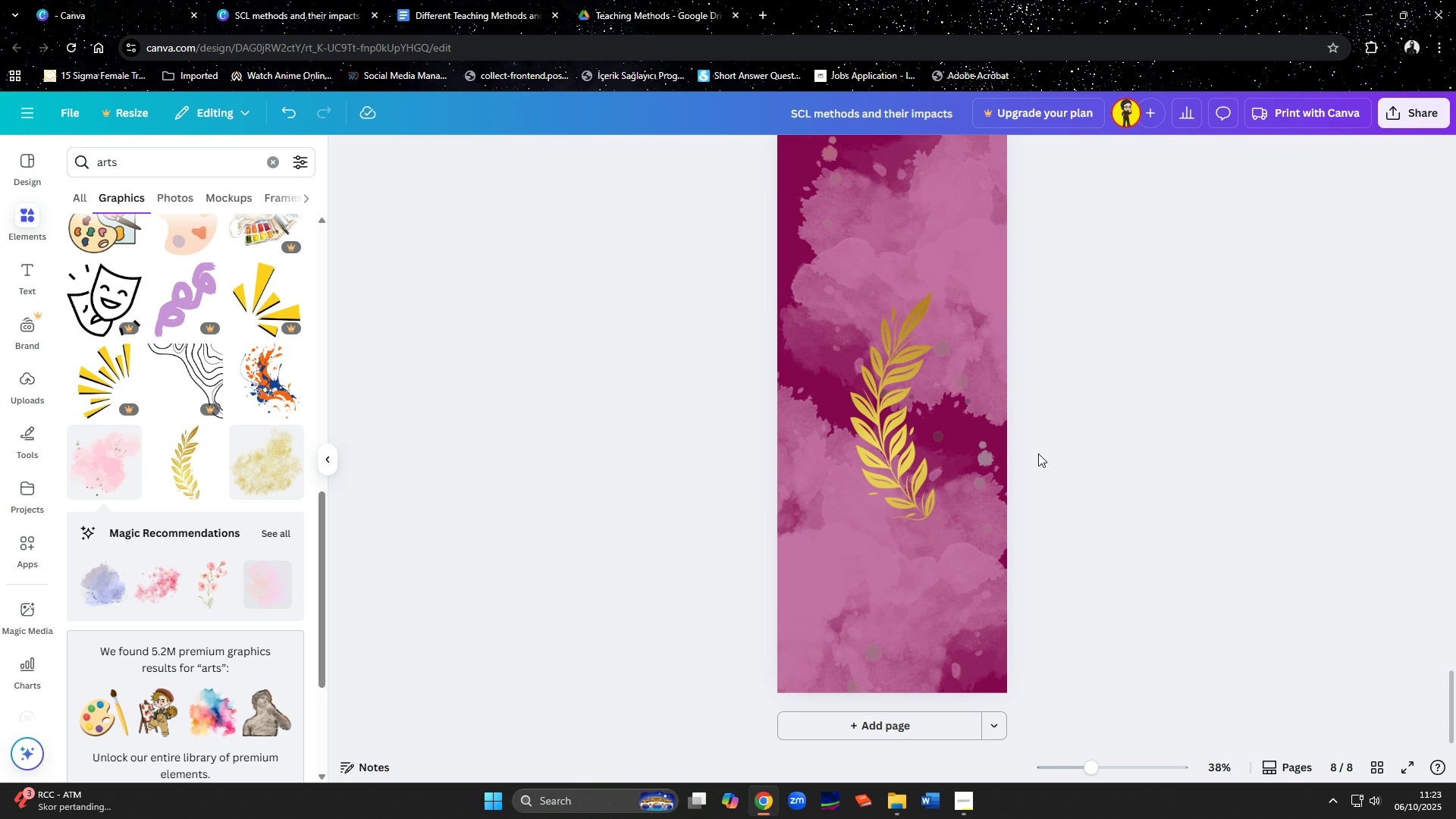 
scroll: coordinate [1031, 451], scroll_direction: up, amount: 2.0
 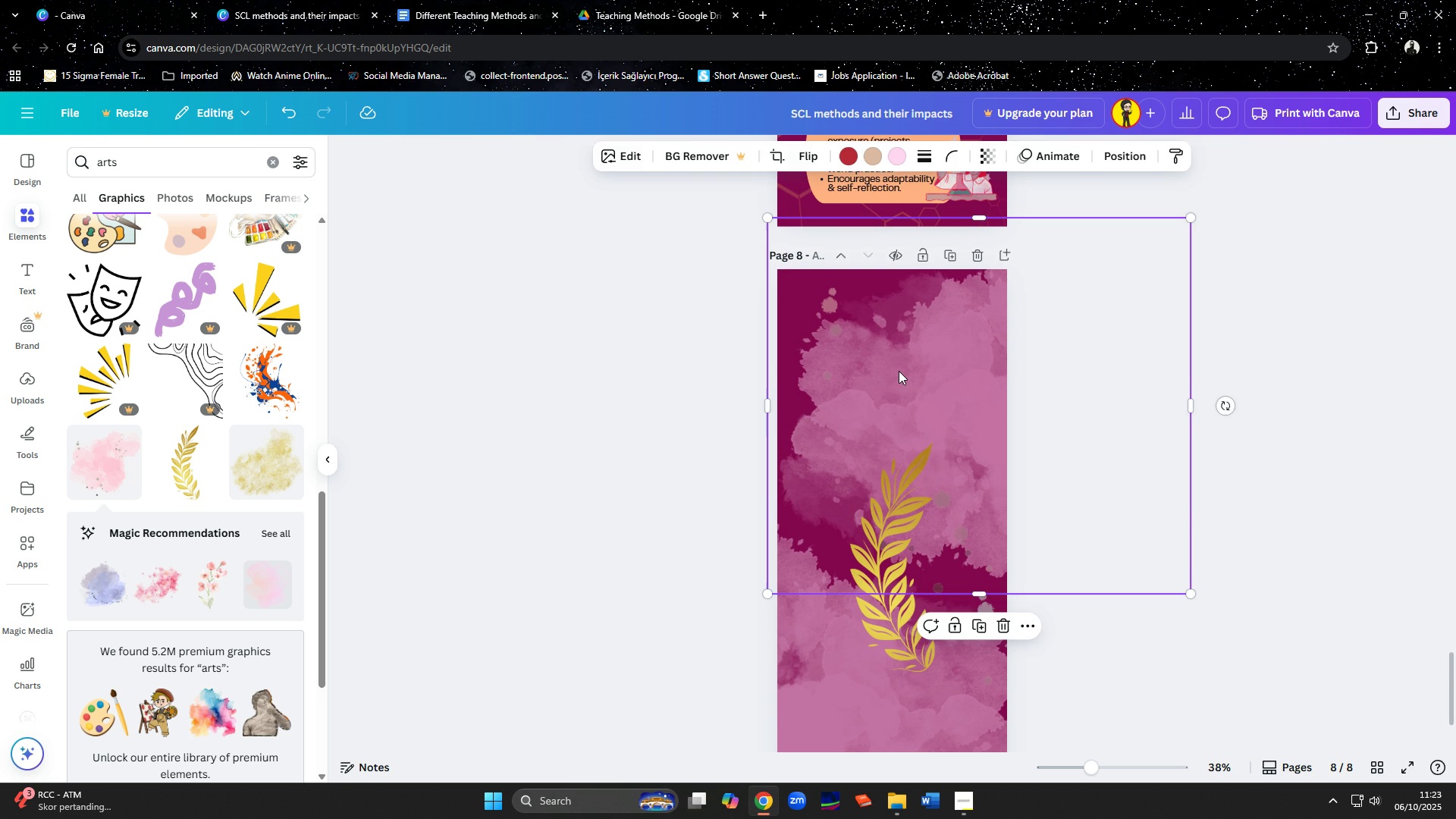 
left_click([899, 371])